 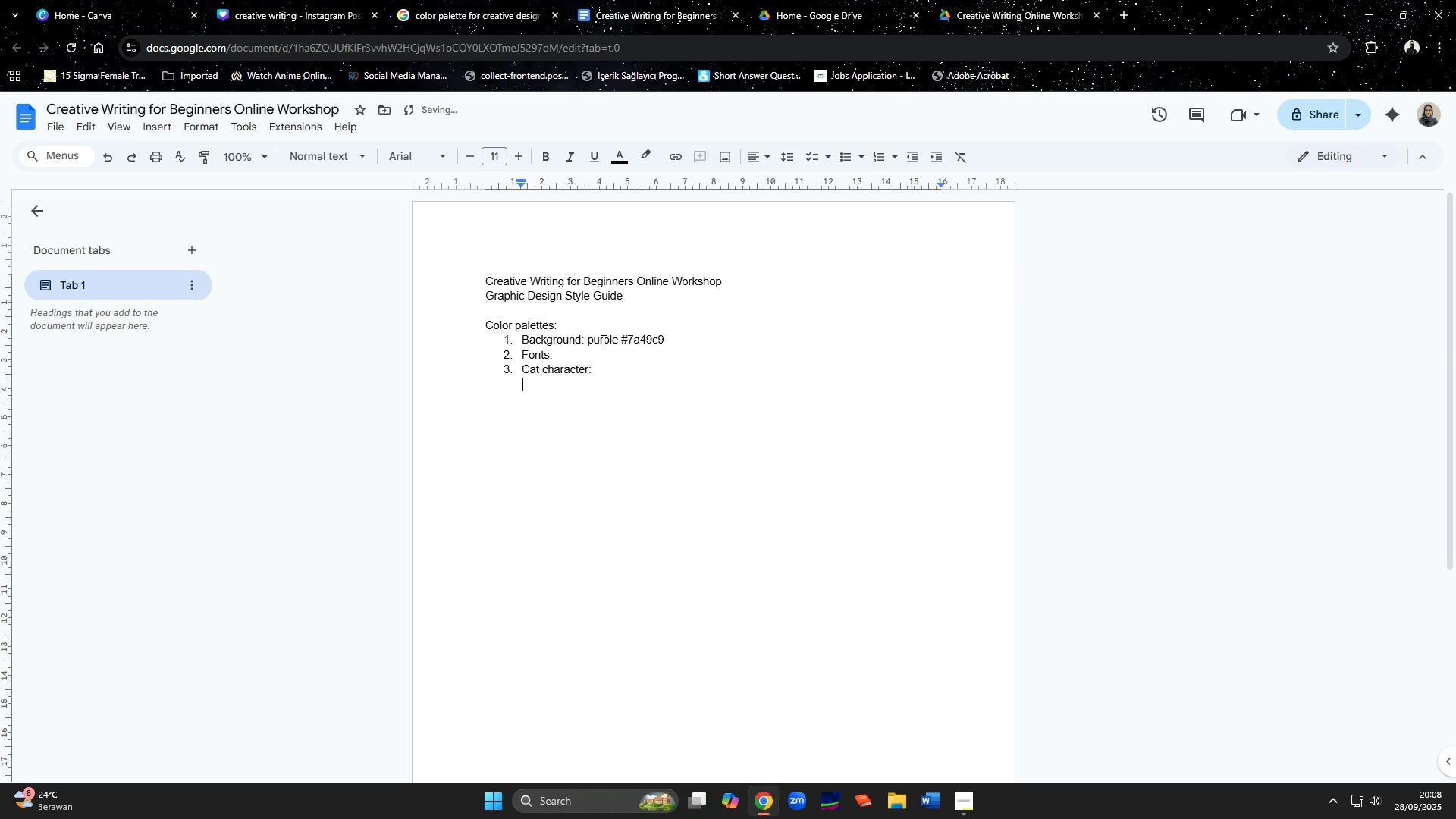 
key(Backspace)
 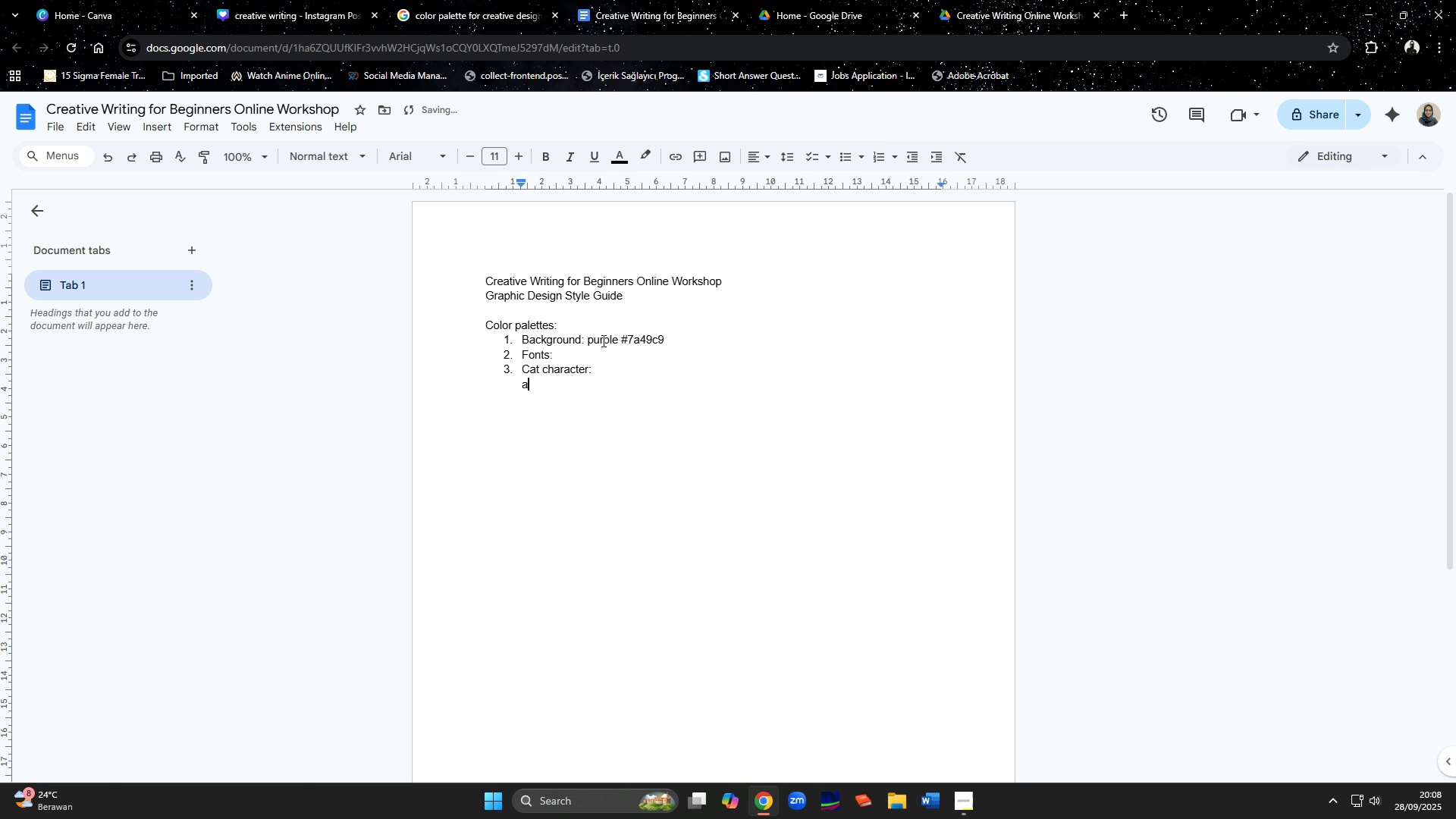 
key(A)
 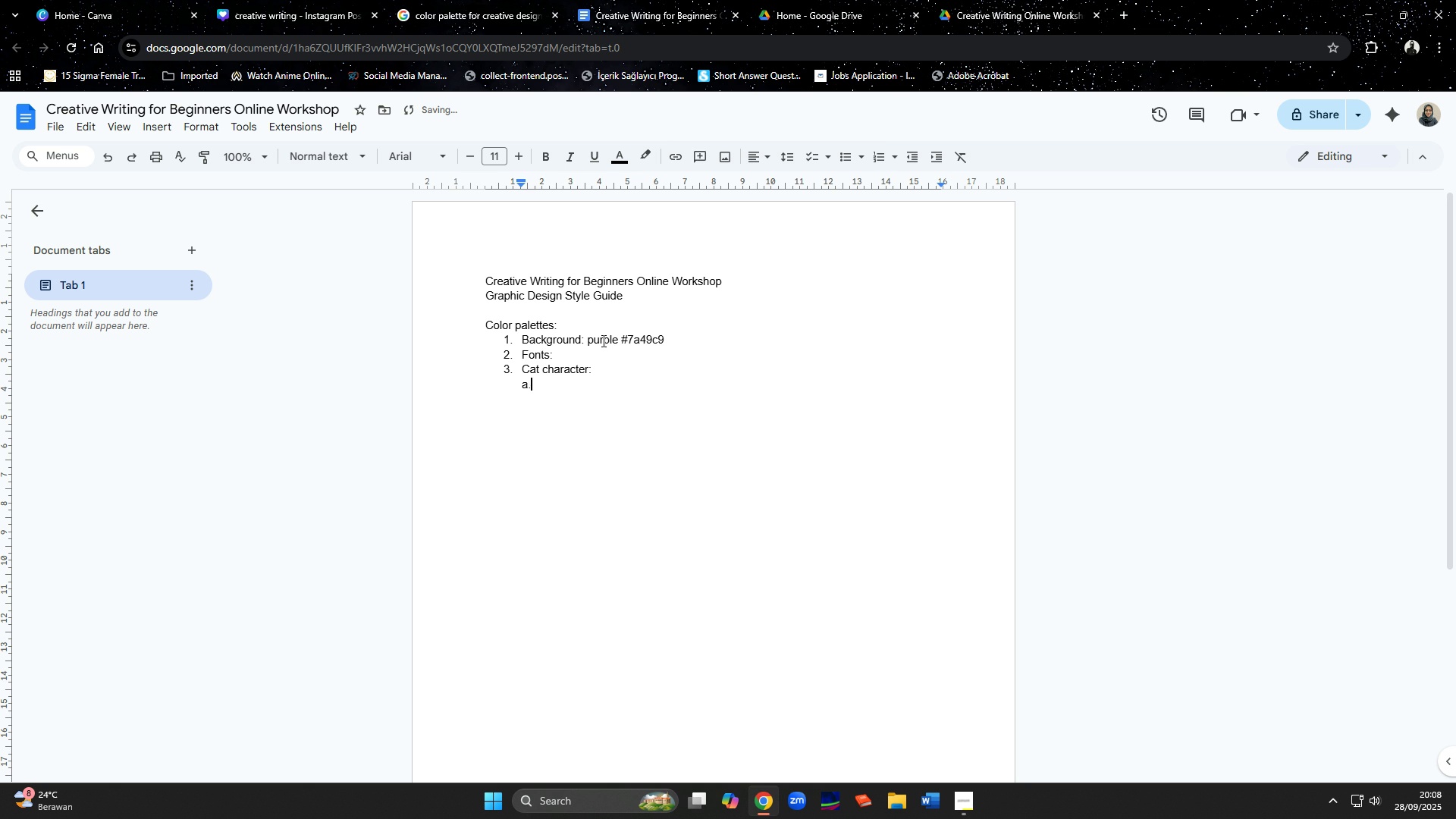 
key(Period)
 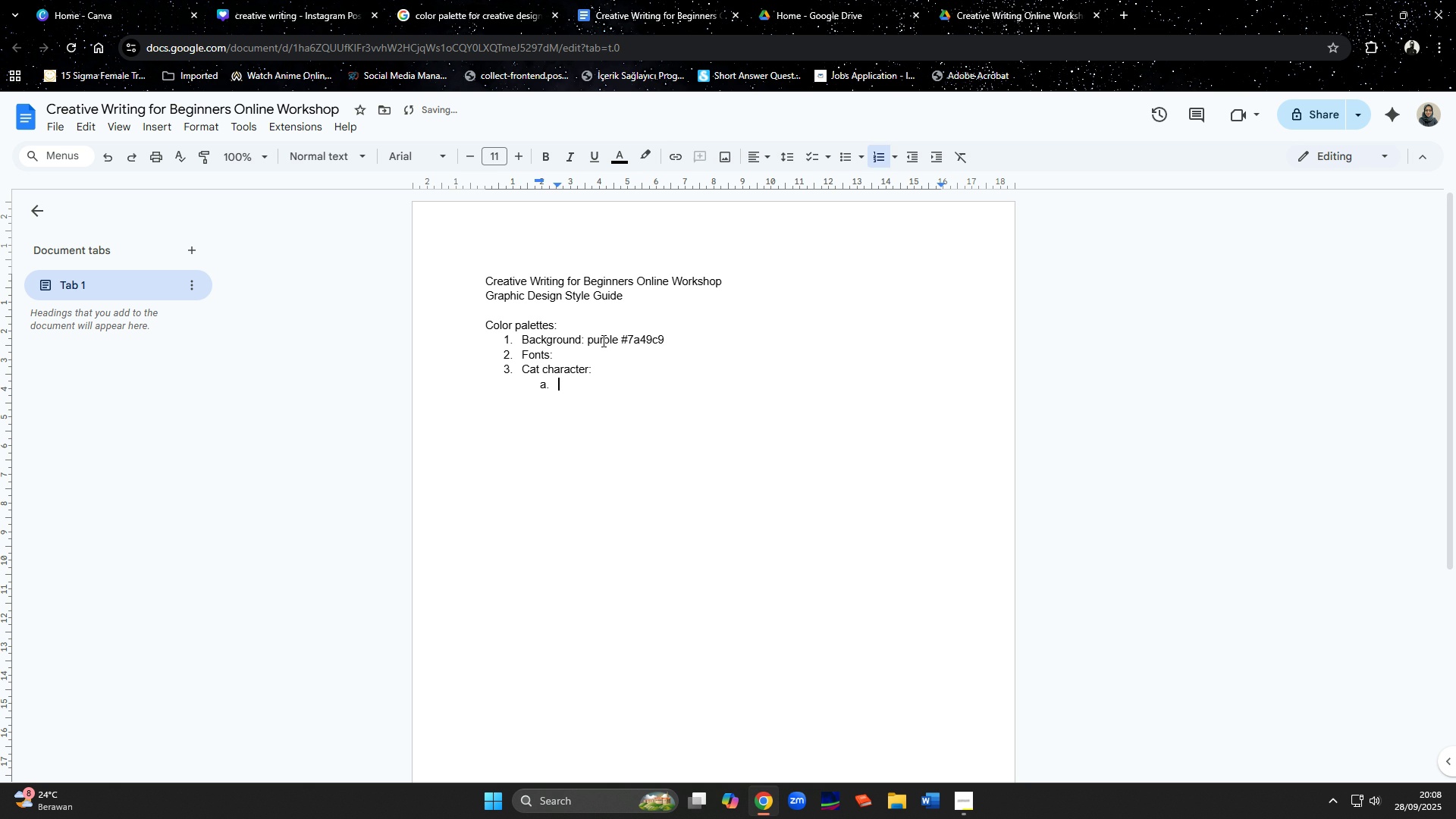 
key(Space)
 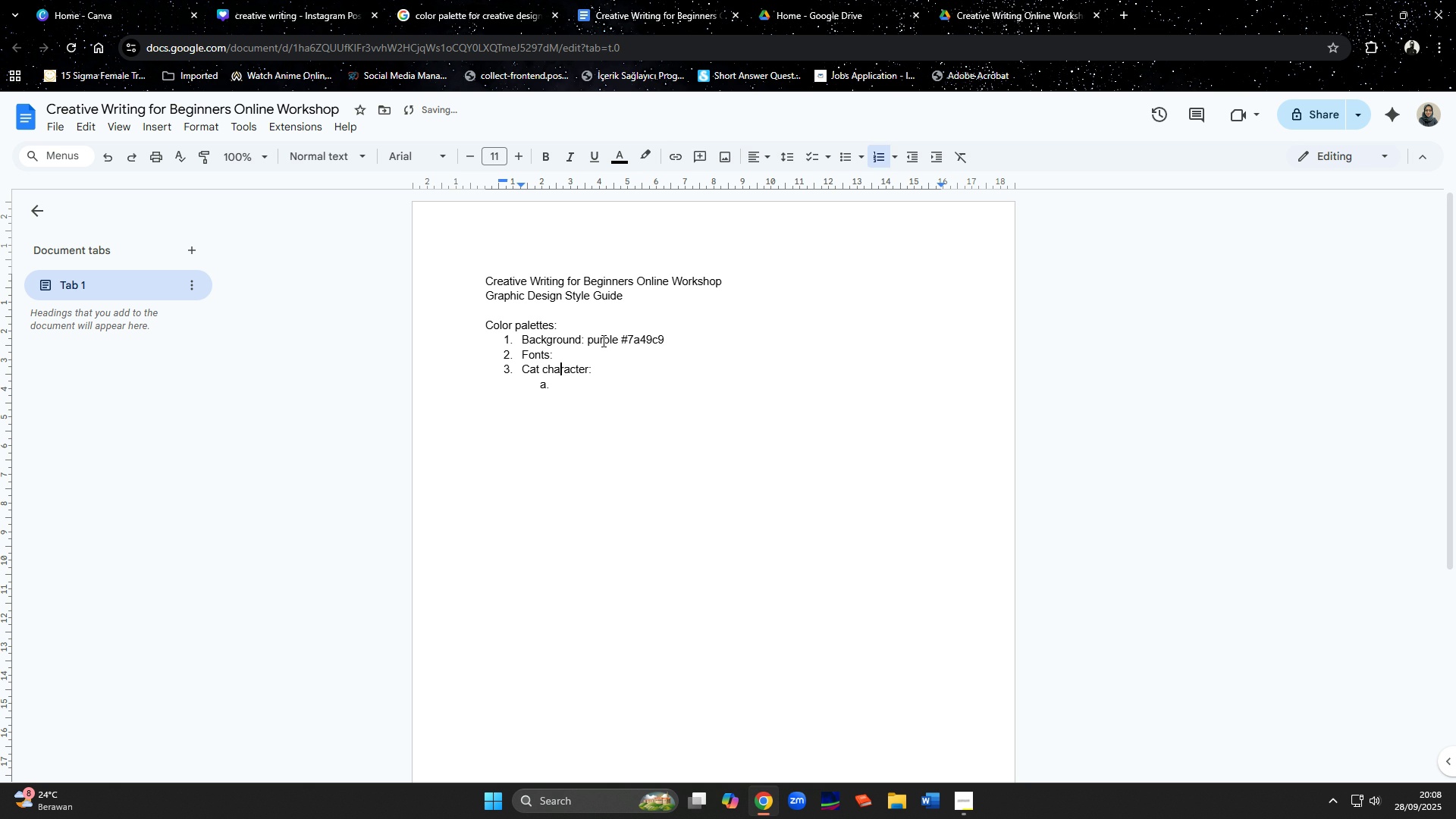 
key(ArrowUp)
 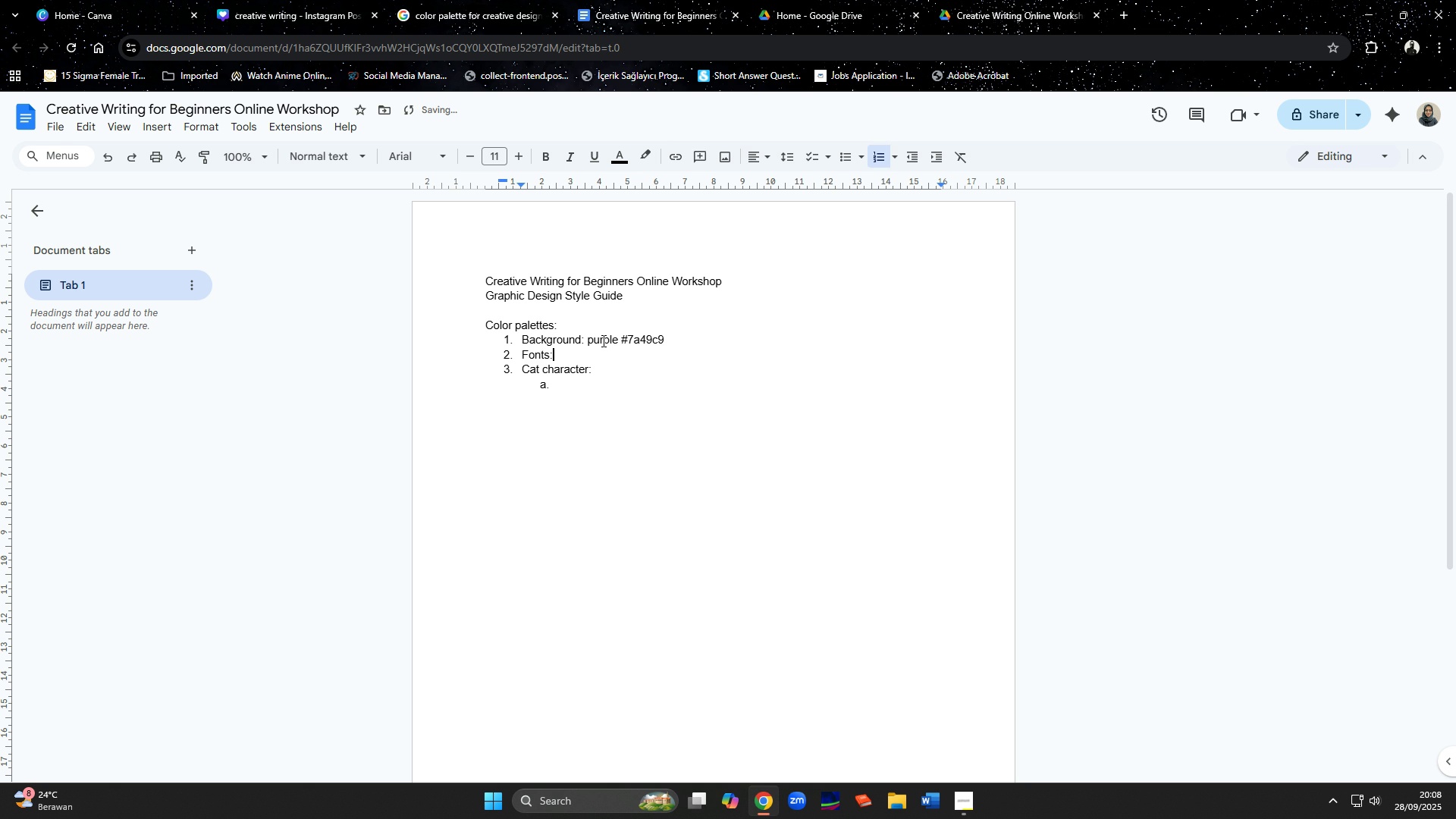 
key(ArrowUp)
 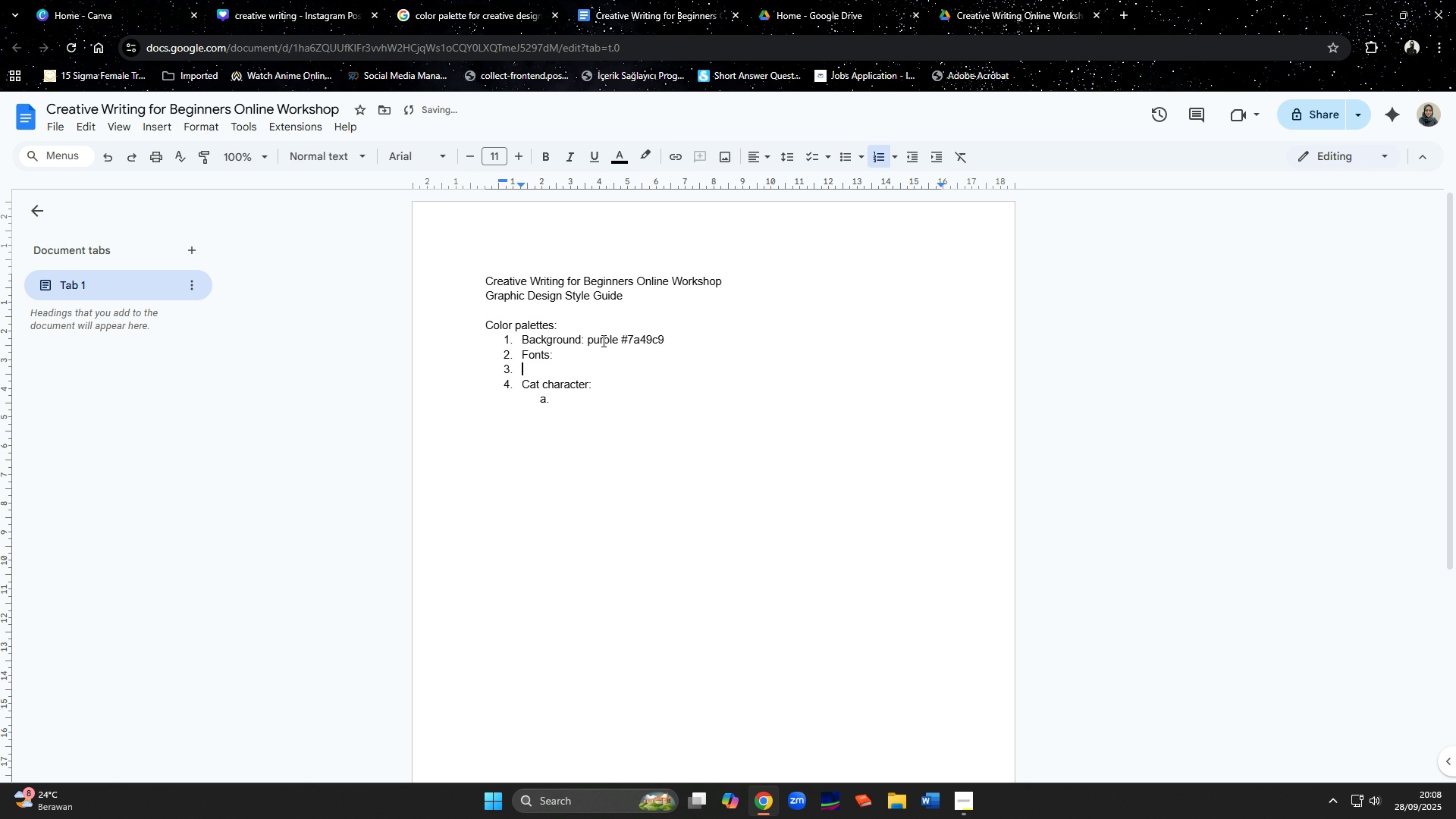 
key(Enter)
 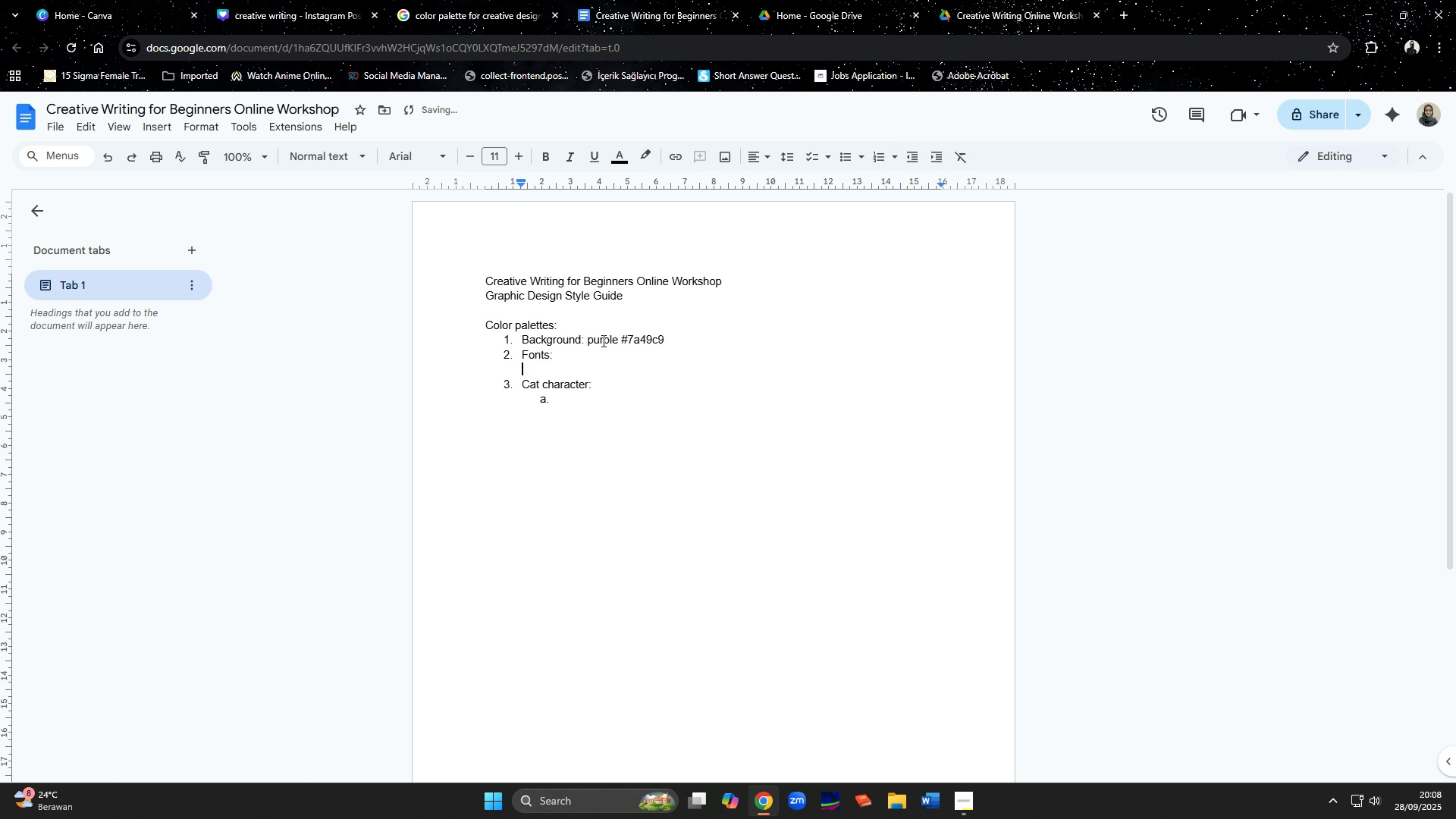 
key(Backspace)
 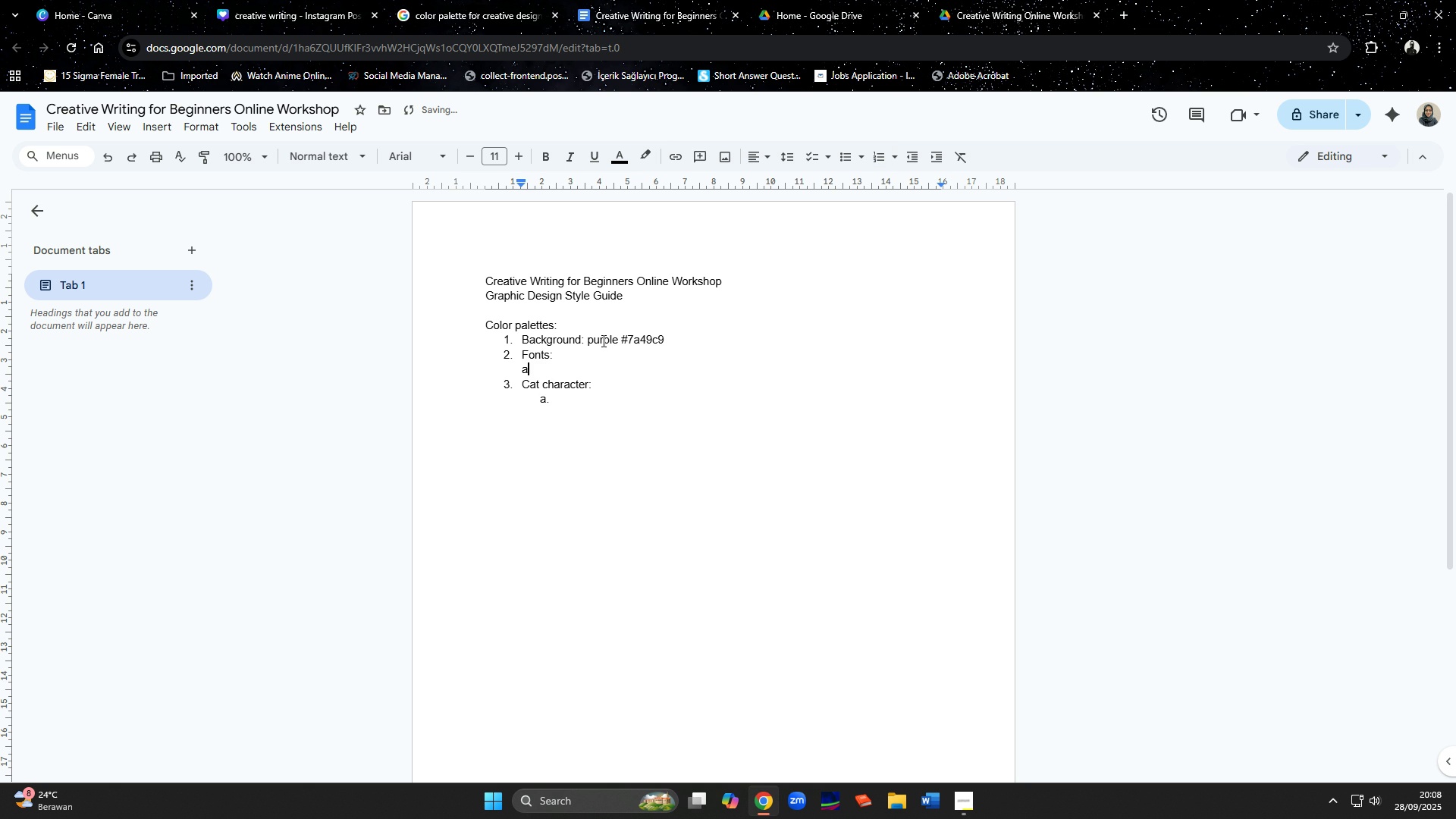 
key(A)
 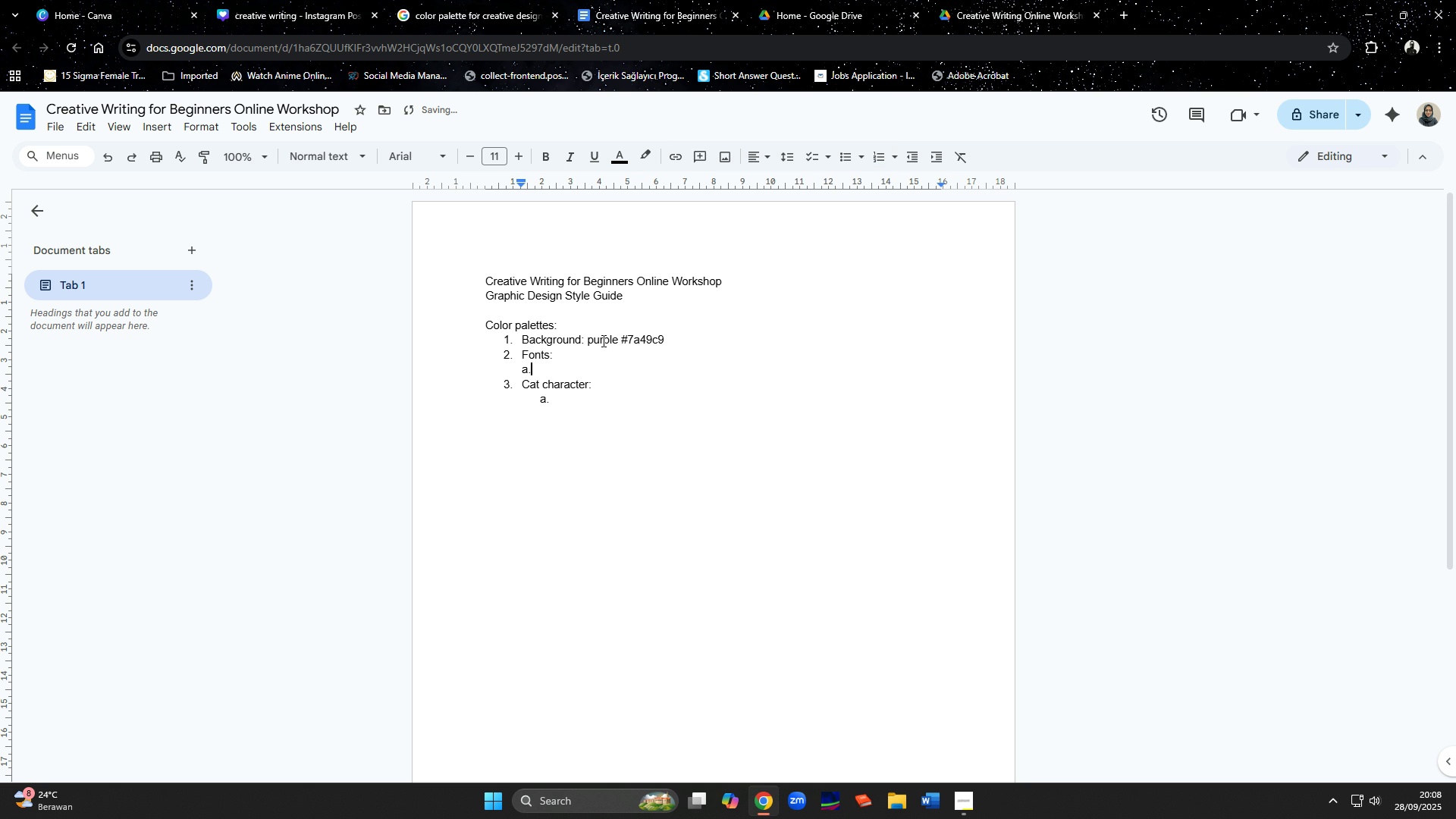 
key(Period)
 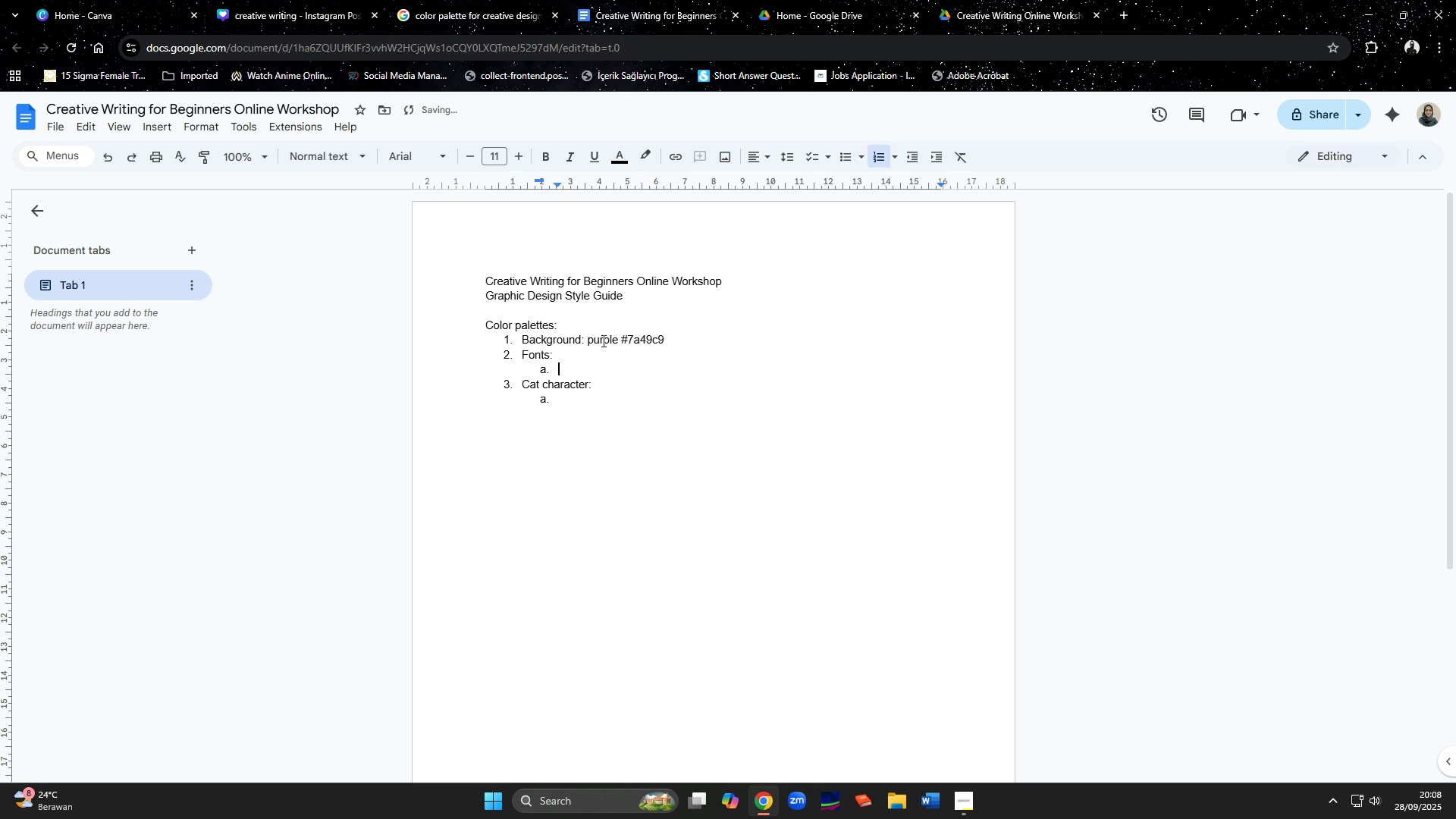 
key(Space)
 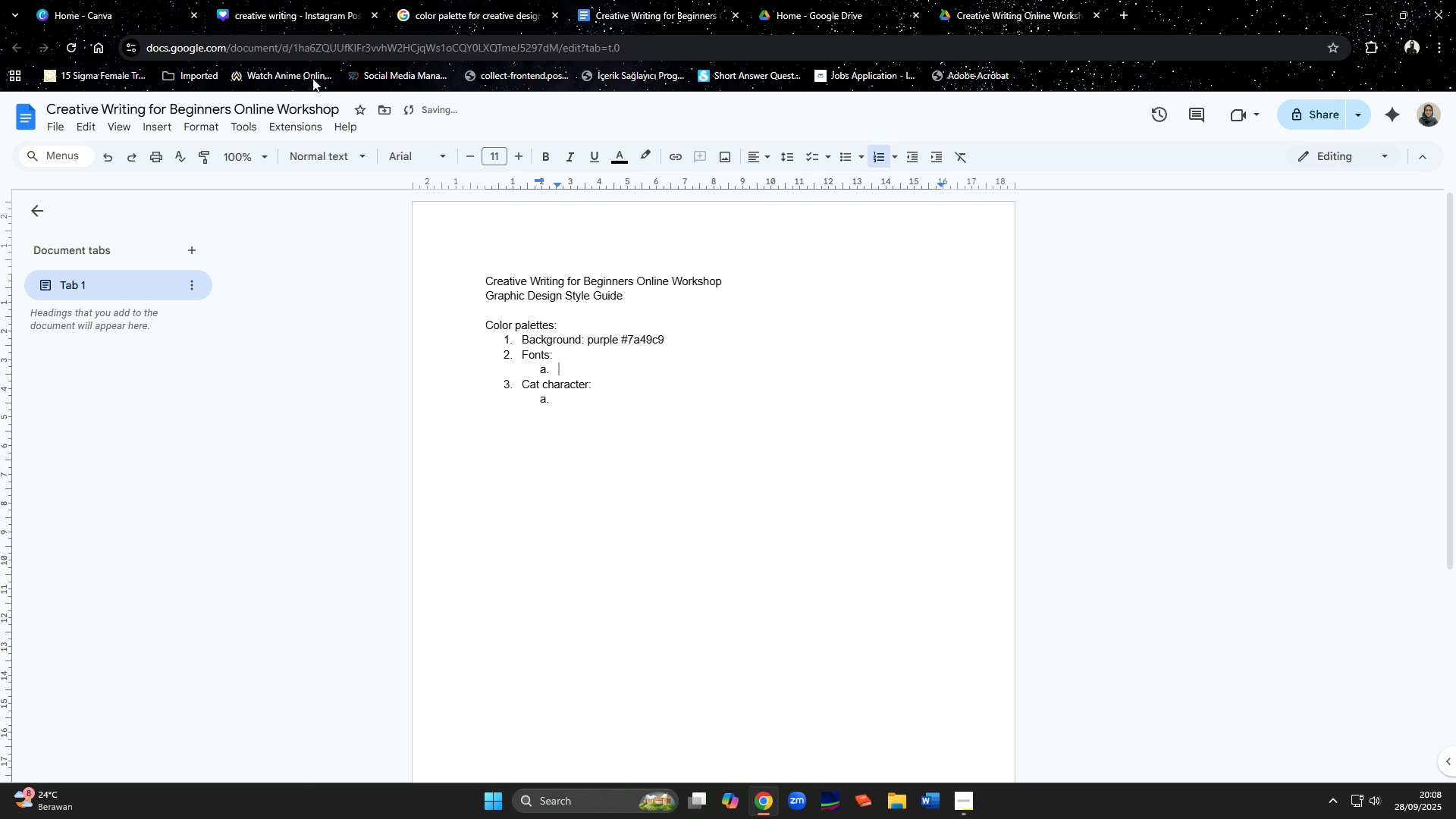 
left_click([293, 12])
 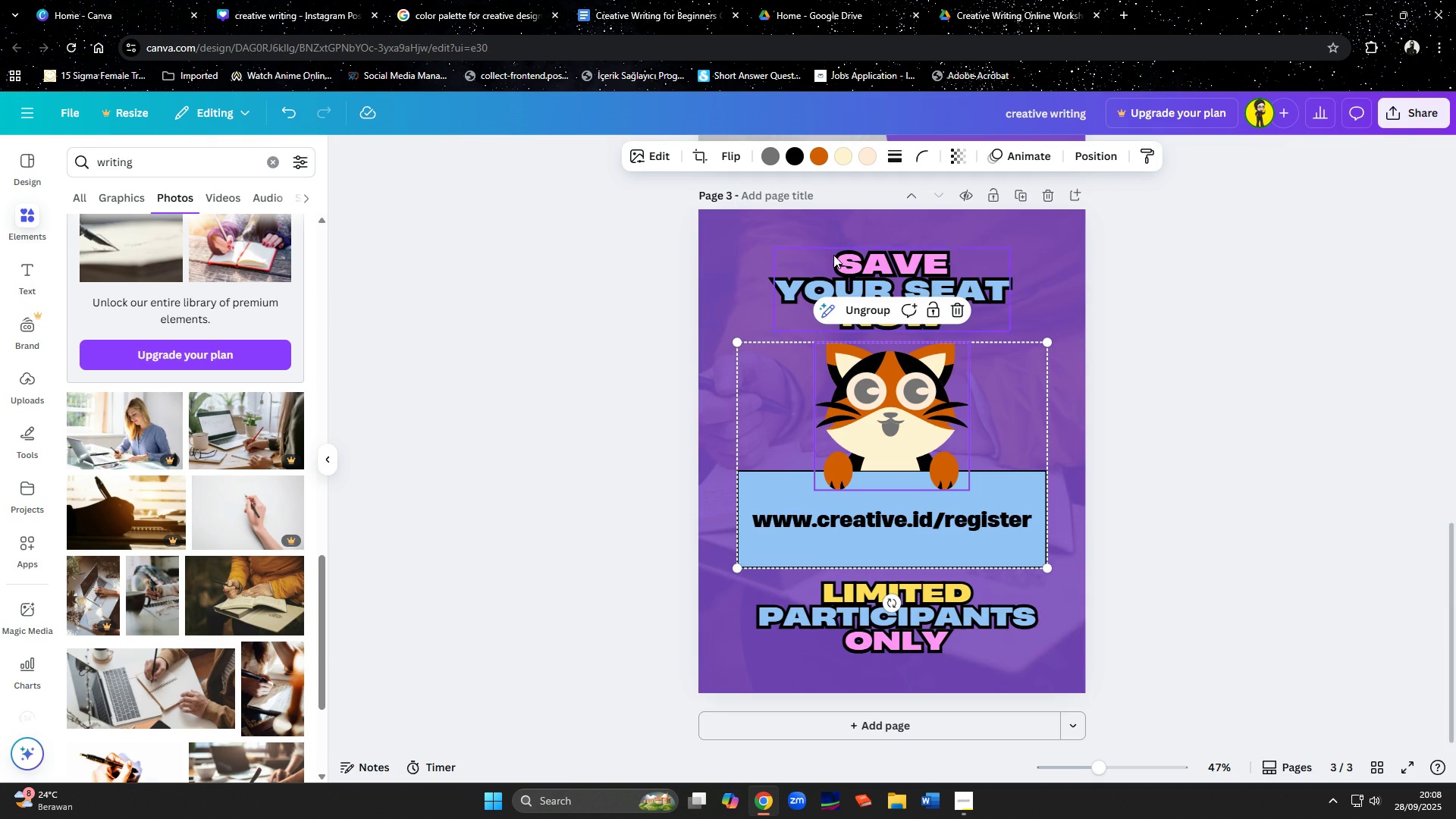 
scroll: coordinate [796, 297], scroll_direction: up, amount: 15.0
 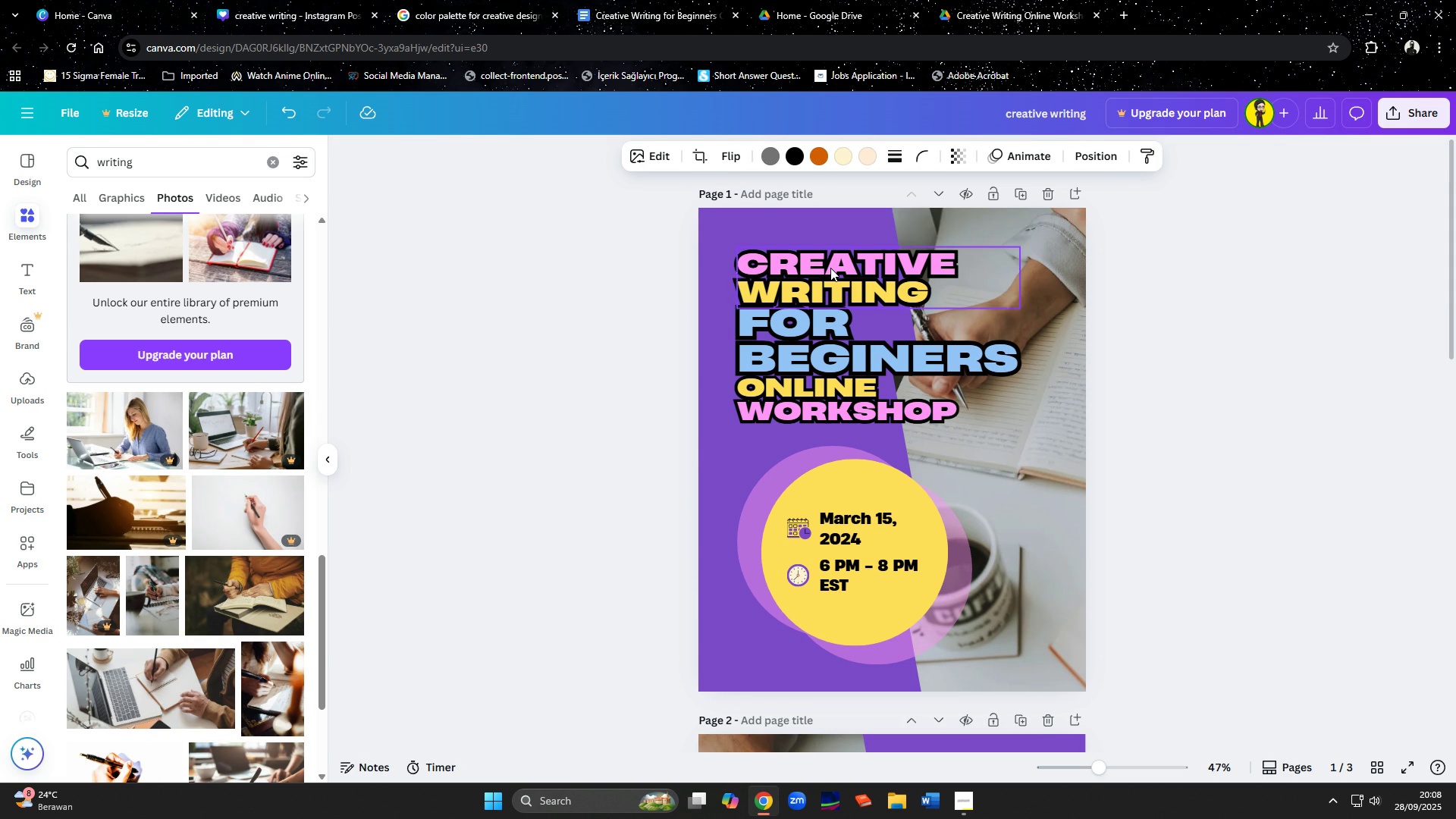 
left_click([830, 268])
 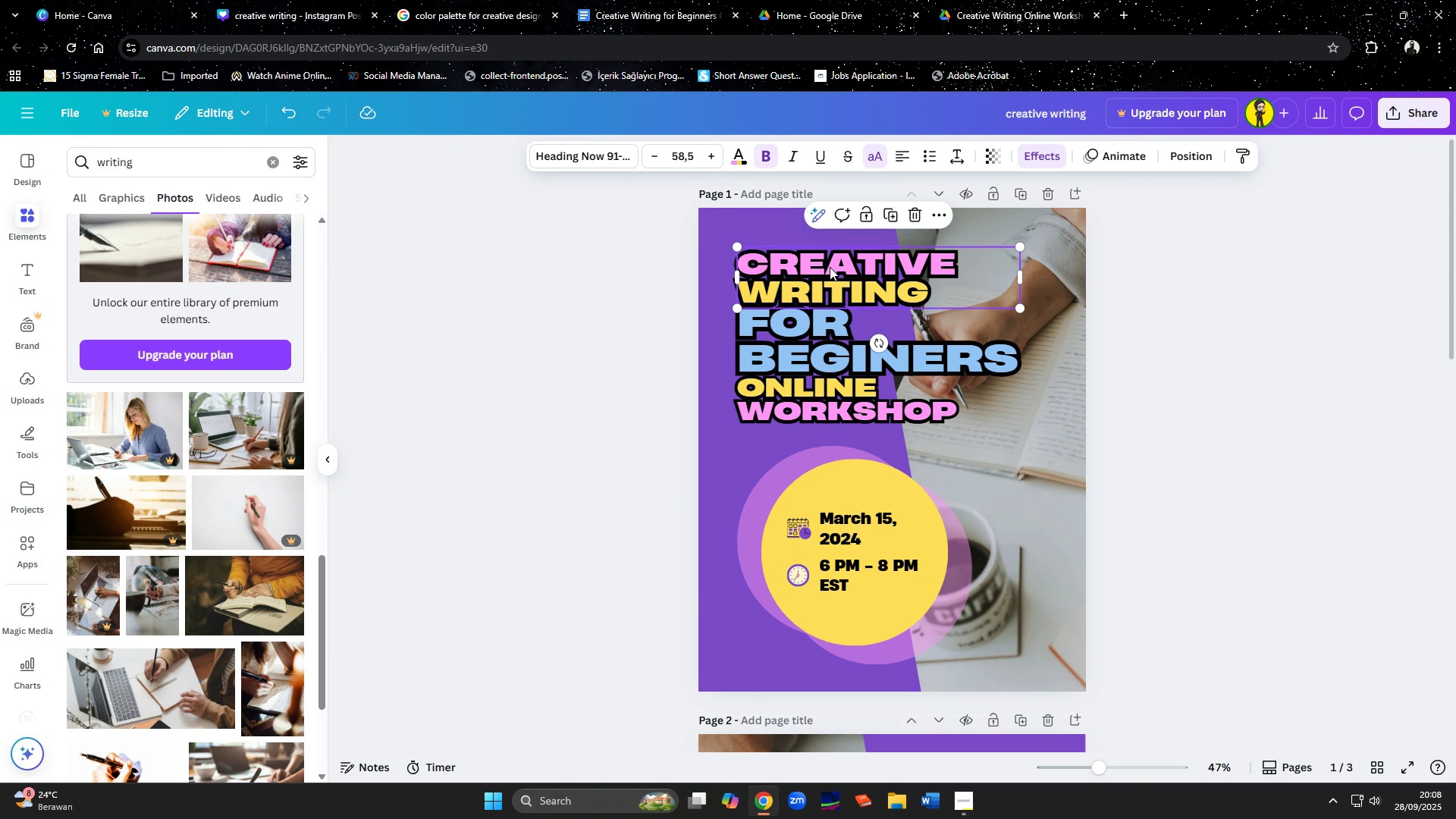 
double_click([830, 267])
 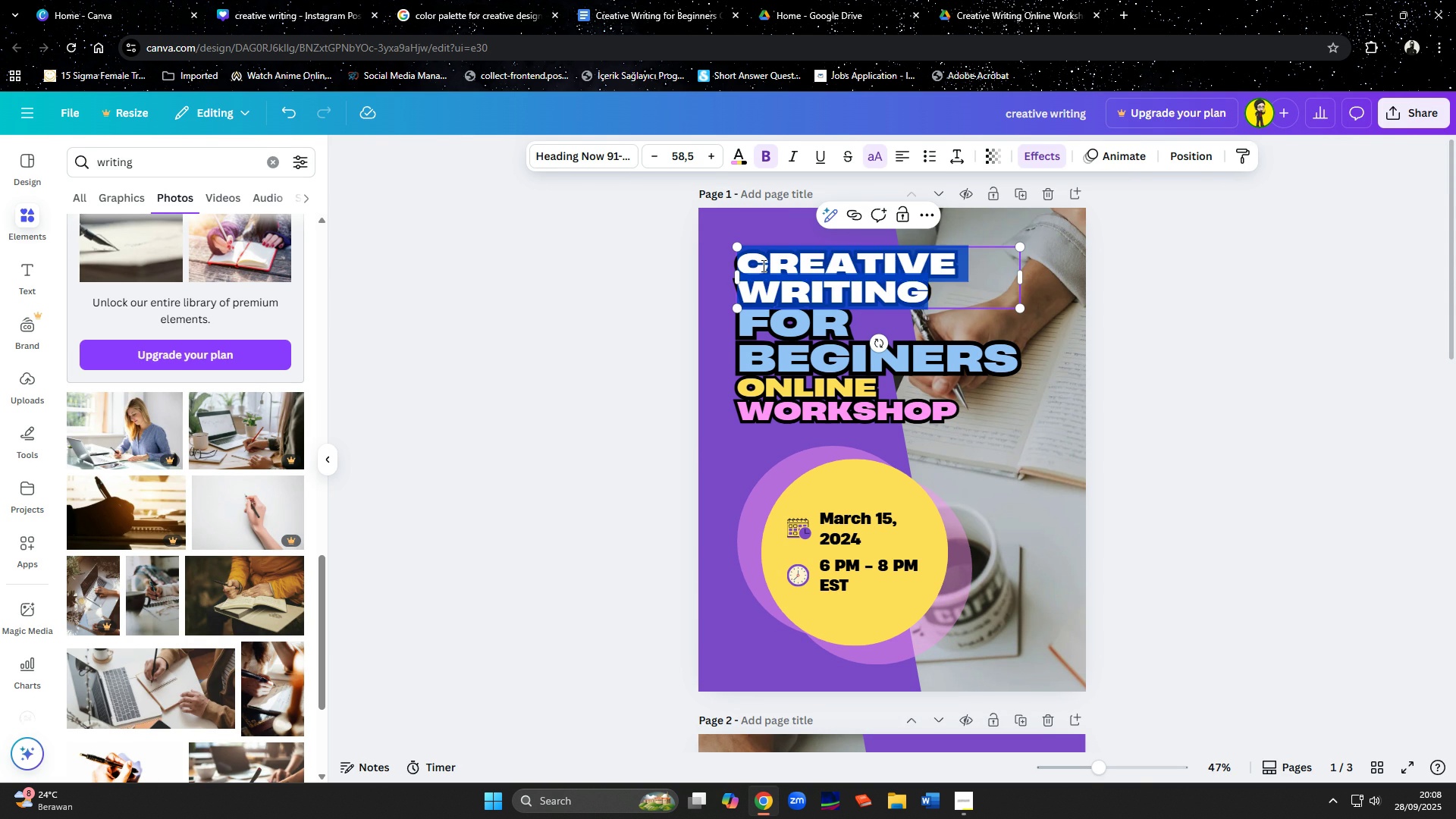 
left_click([762, 265])
 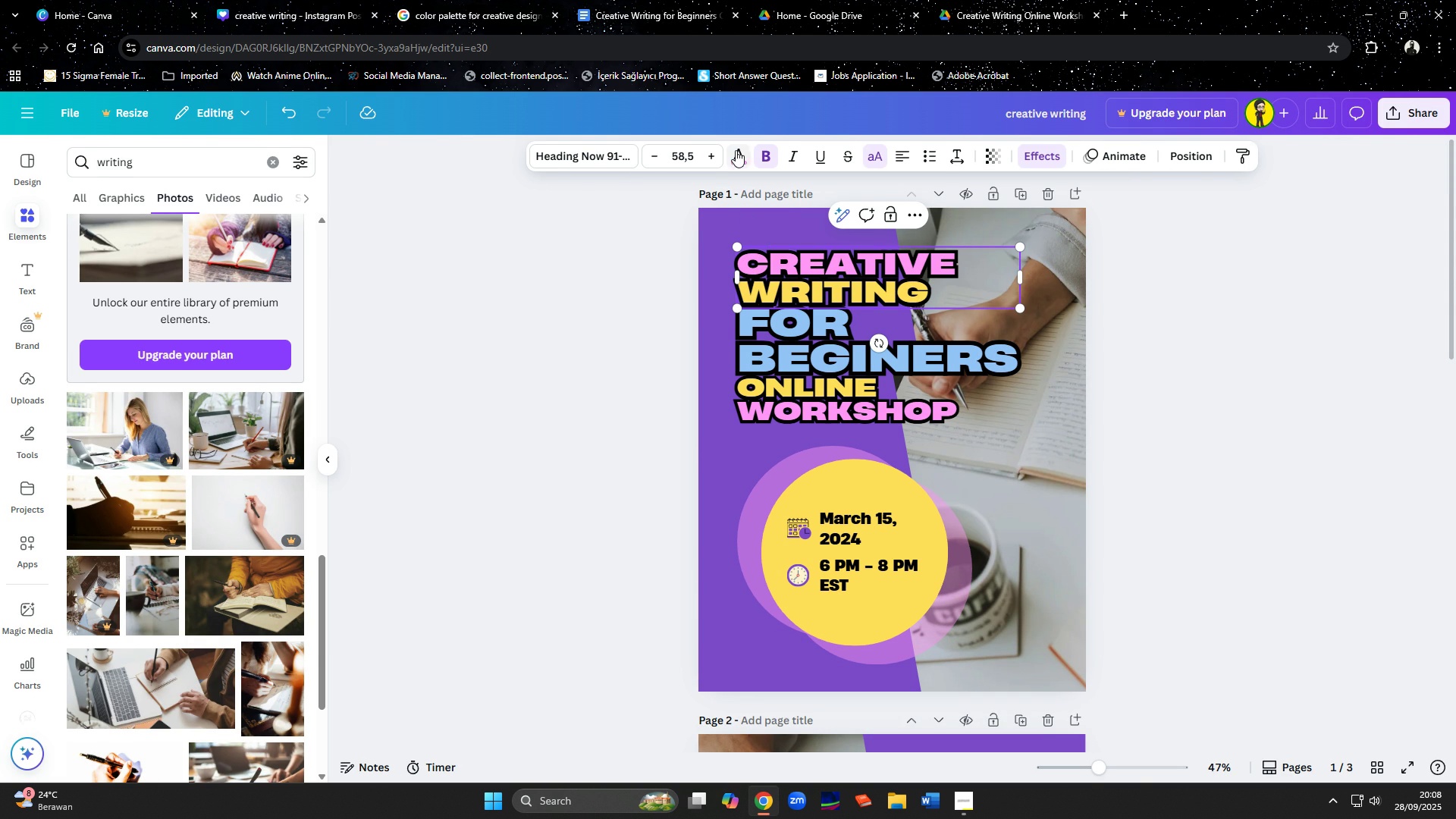 
left_click([736, 147])
 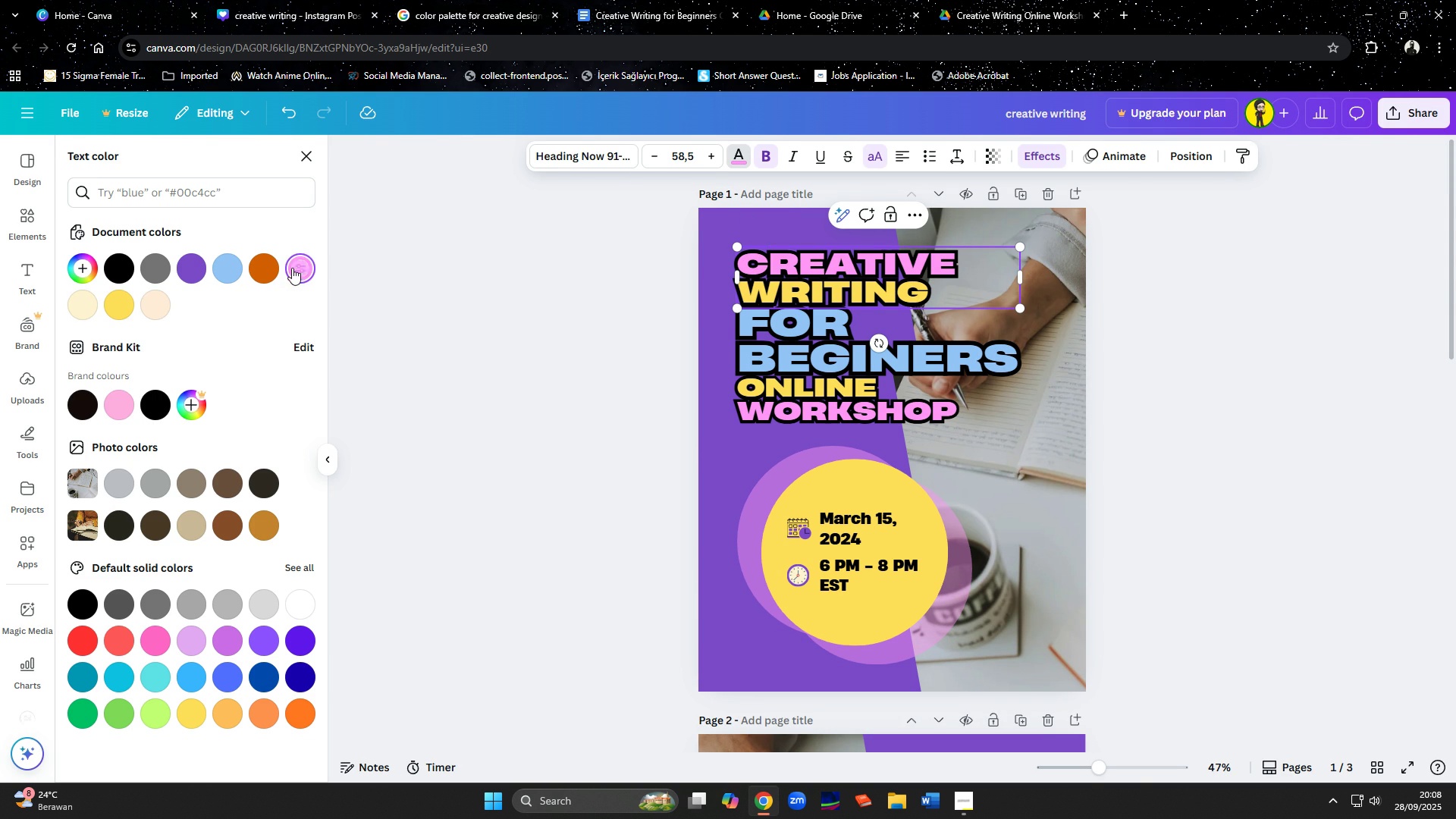 
left_click([297, 268])
 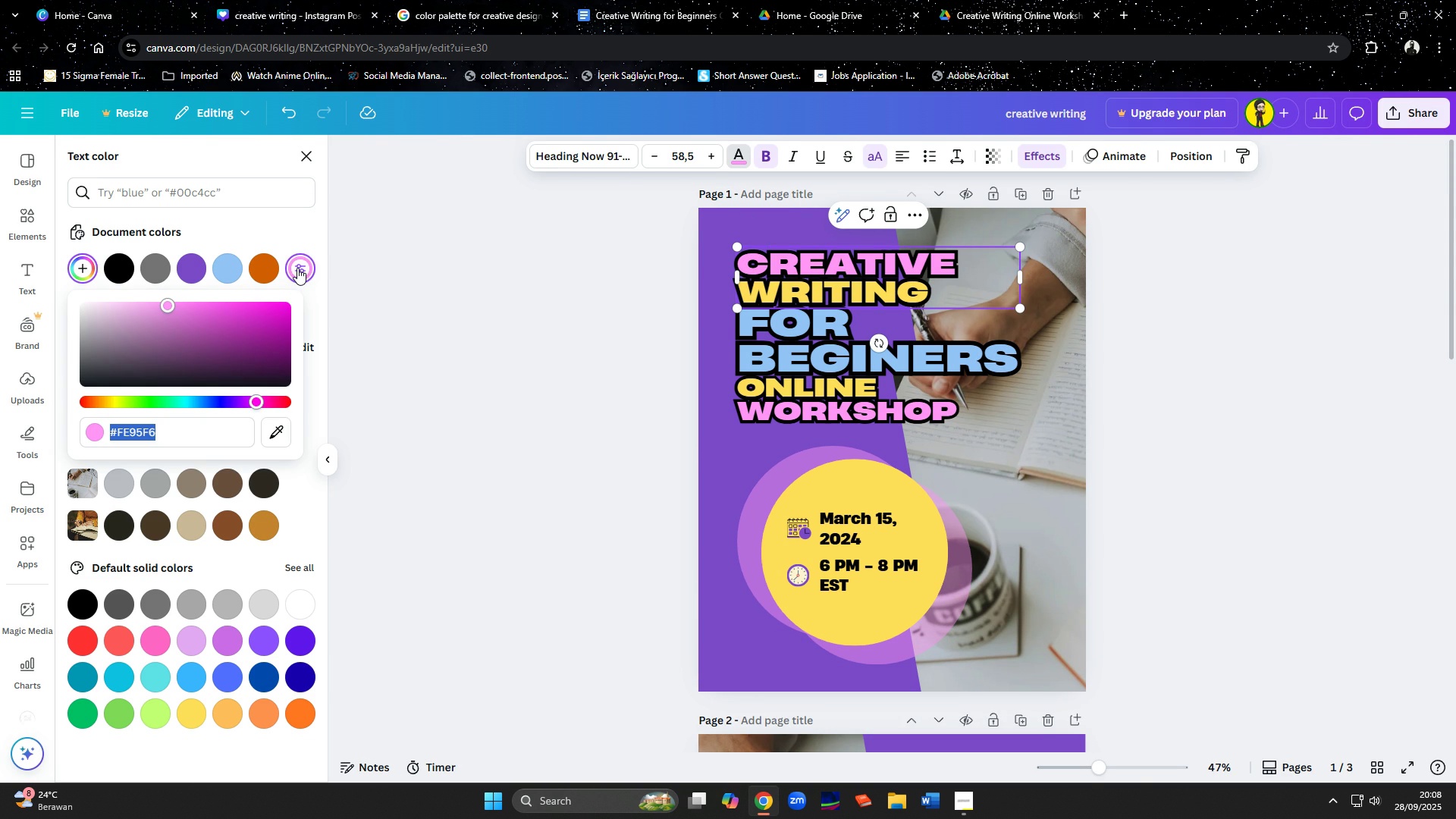 
left_click([297, 268])